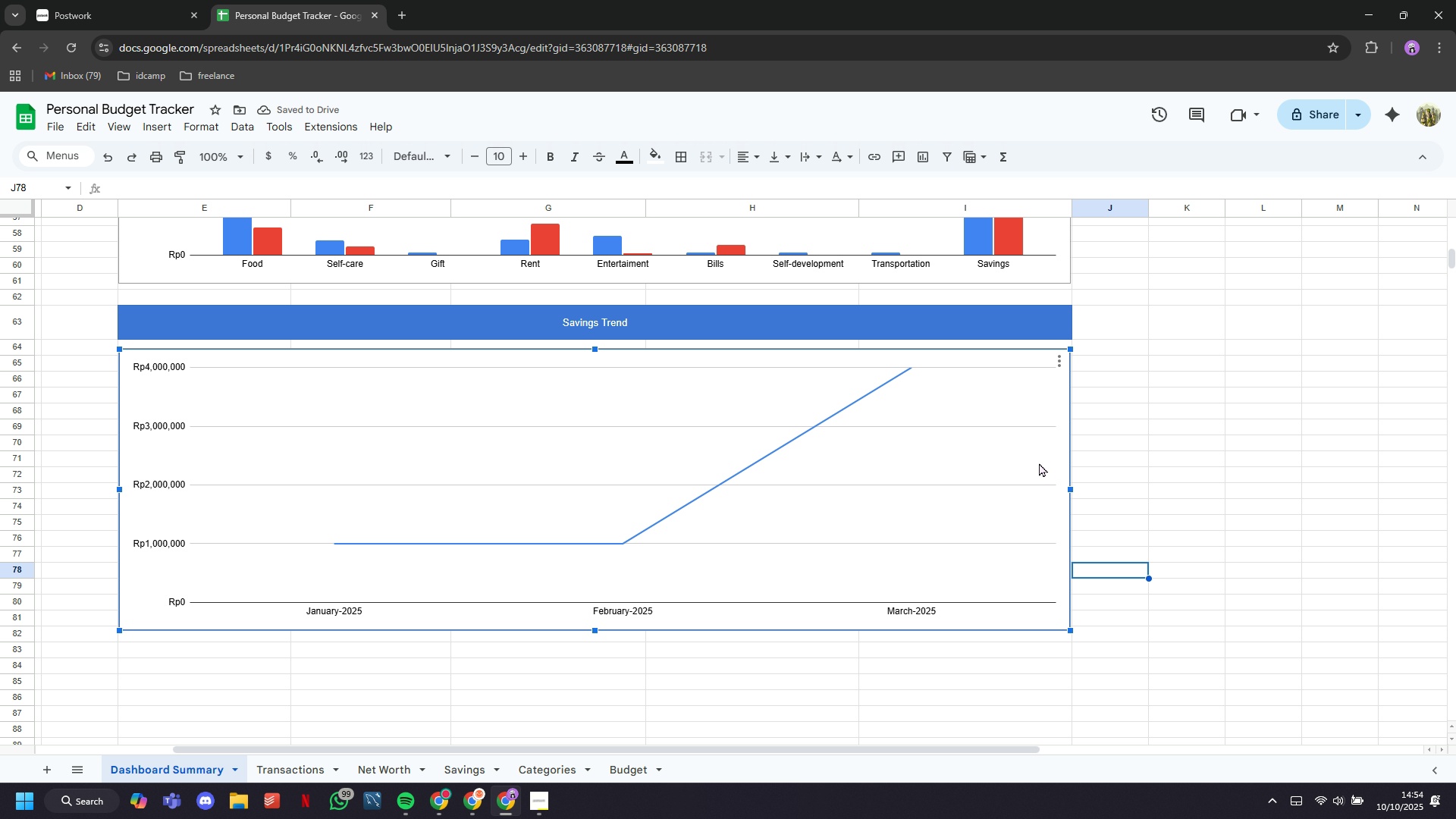 
double_click([1039, 463])
 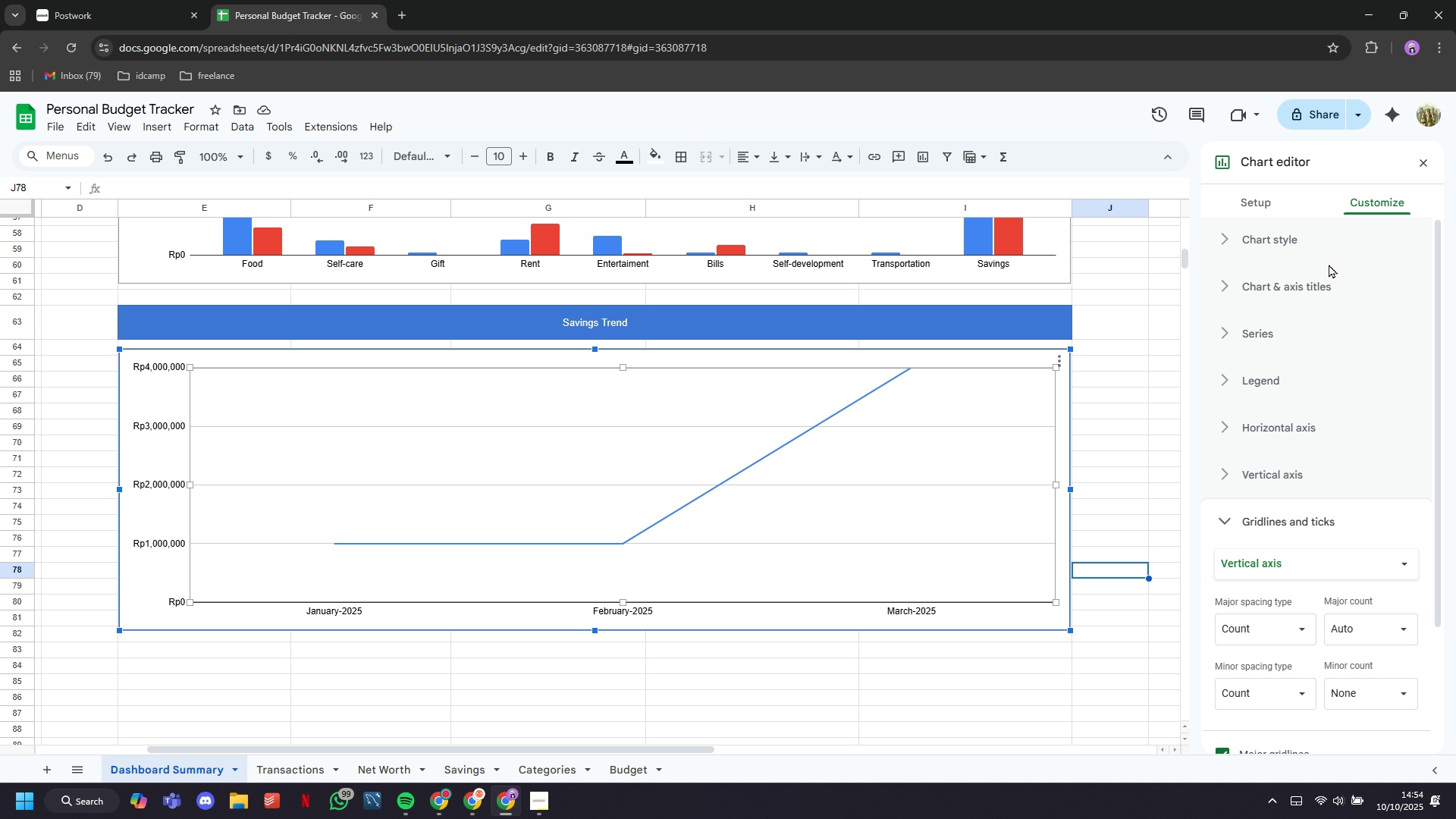 
left_click([1317, 277])
 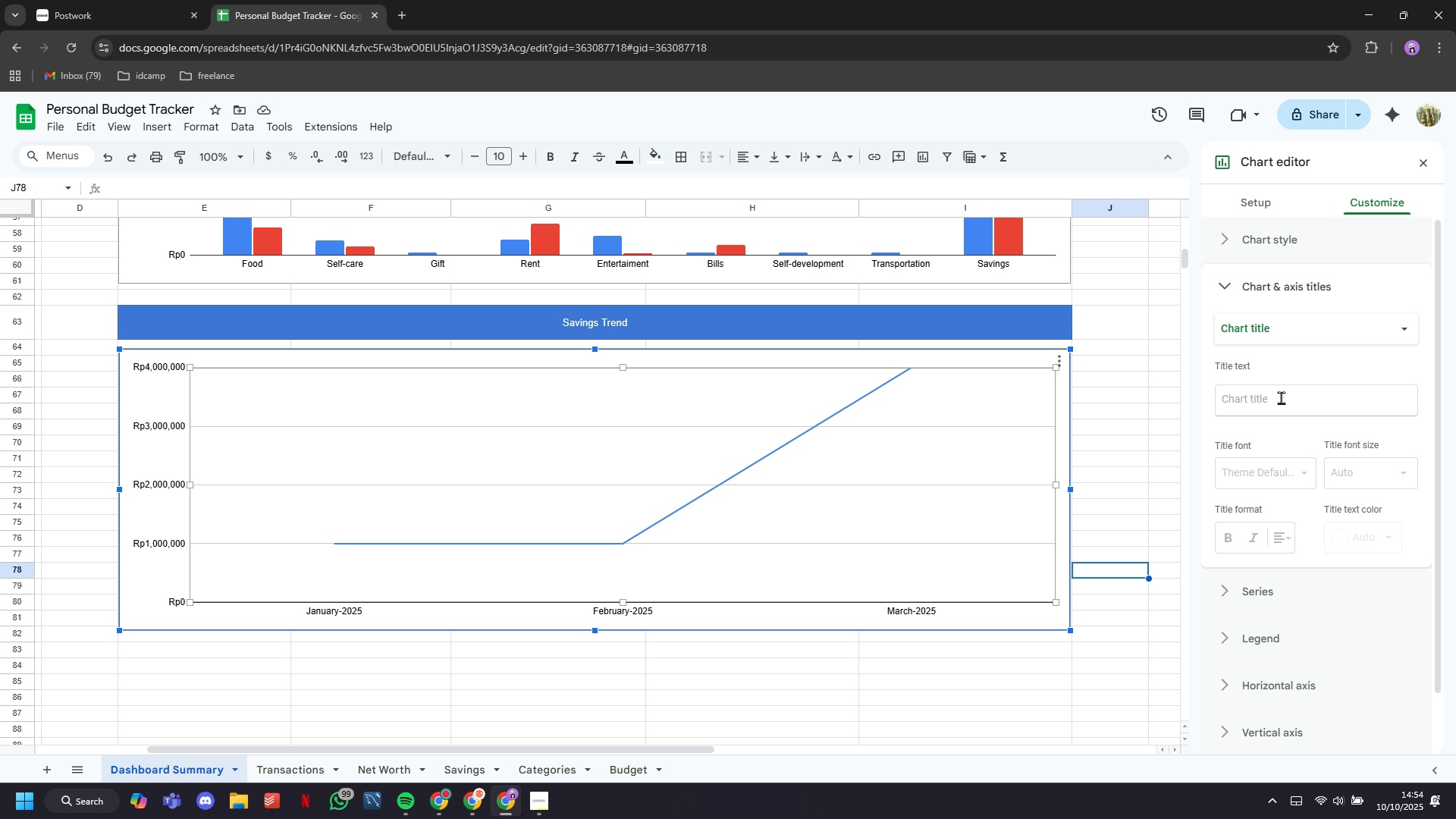 
left_click([1281, 397])
 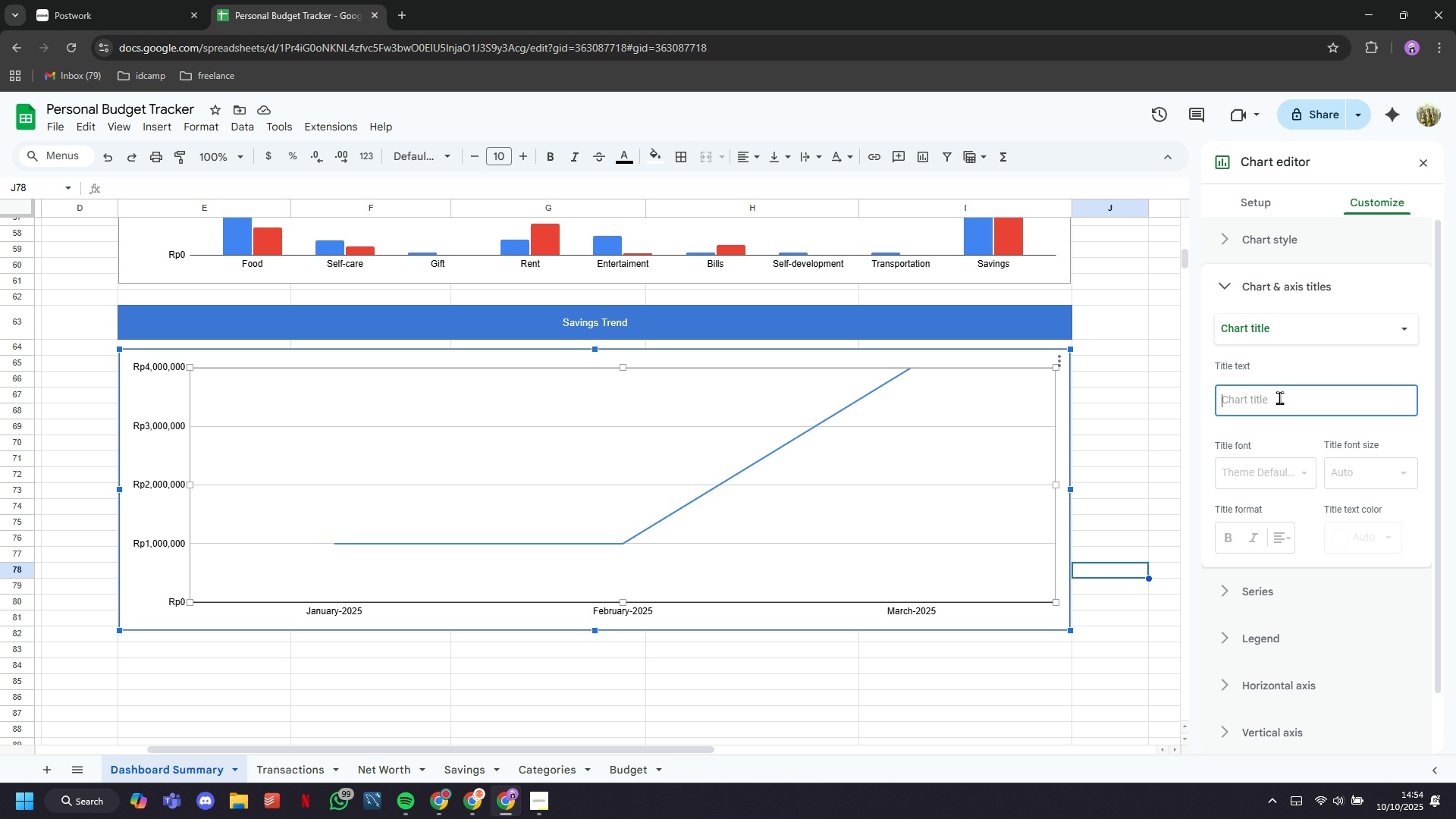 
type(Savings Trend)
 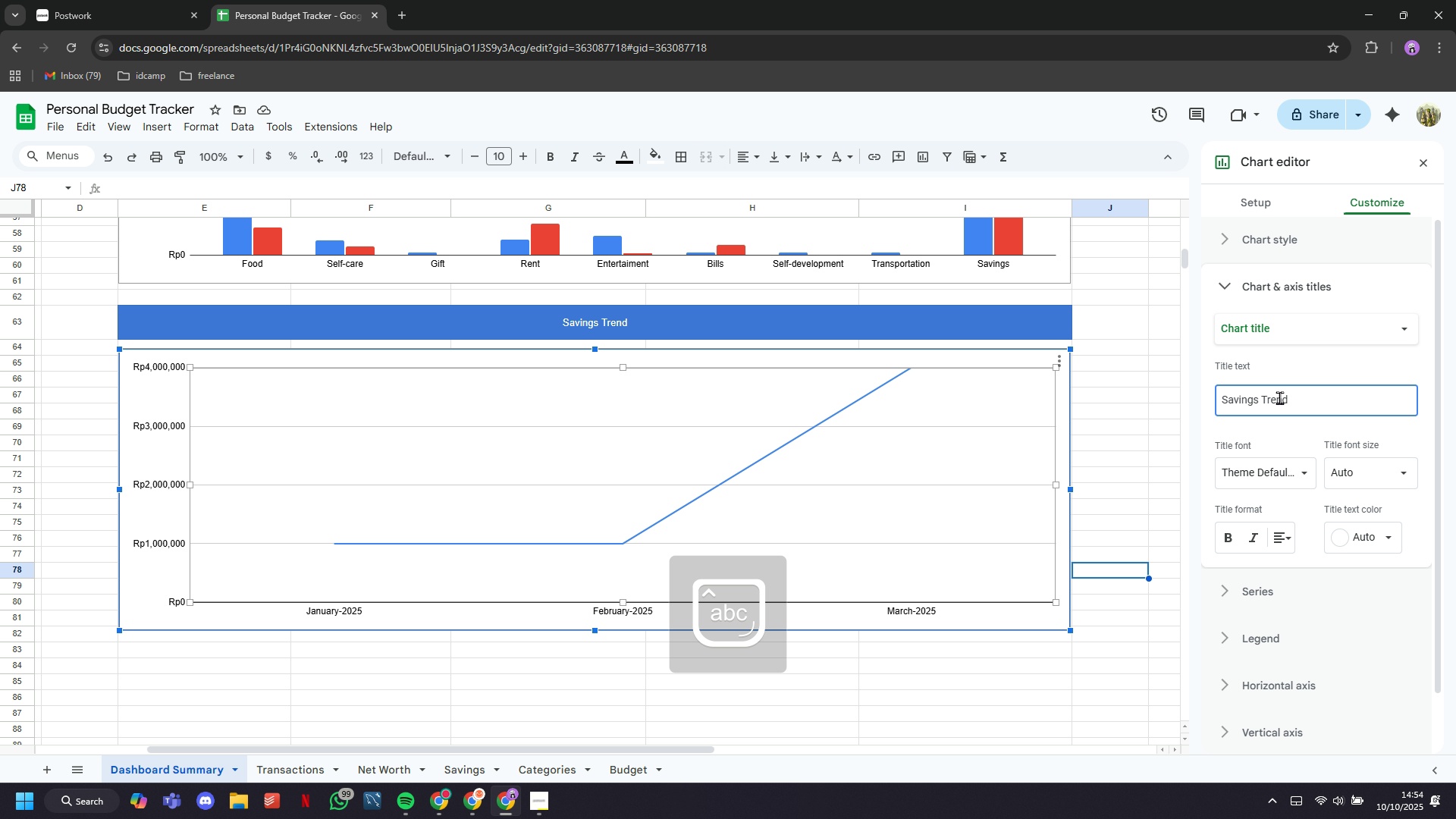 
key(Enter)
 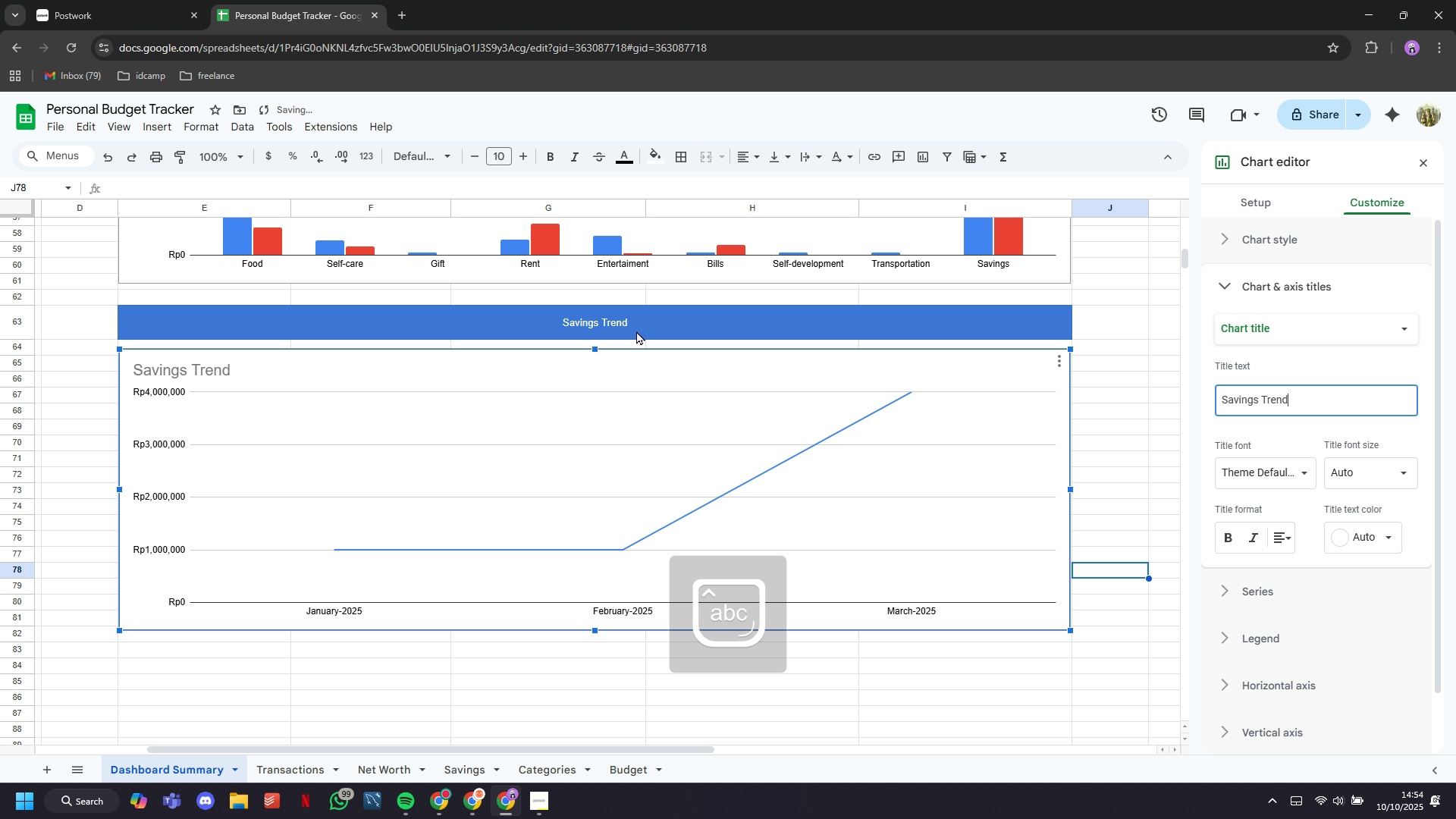 
double_click([636, 329])
 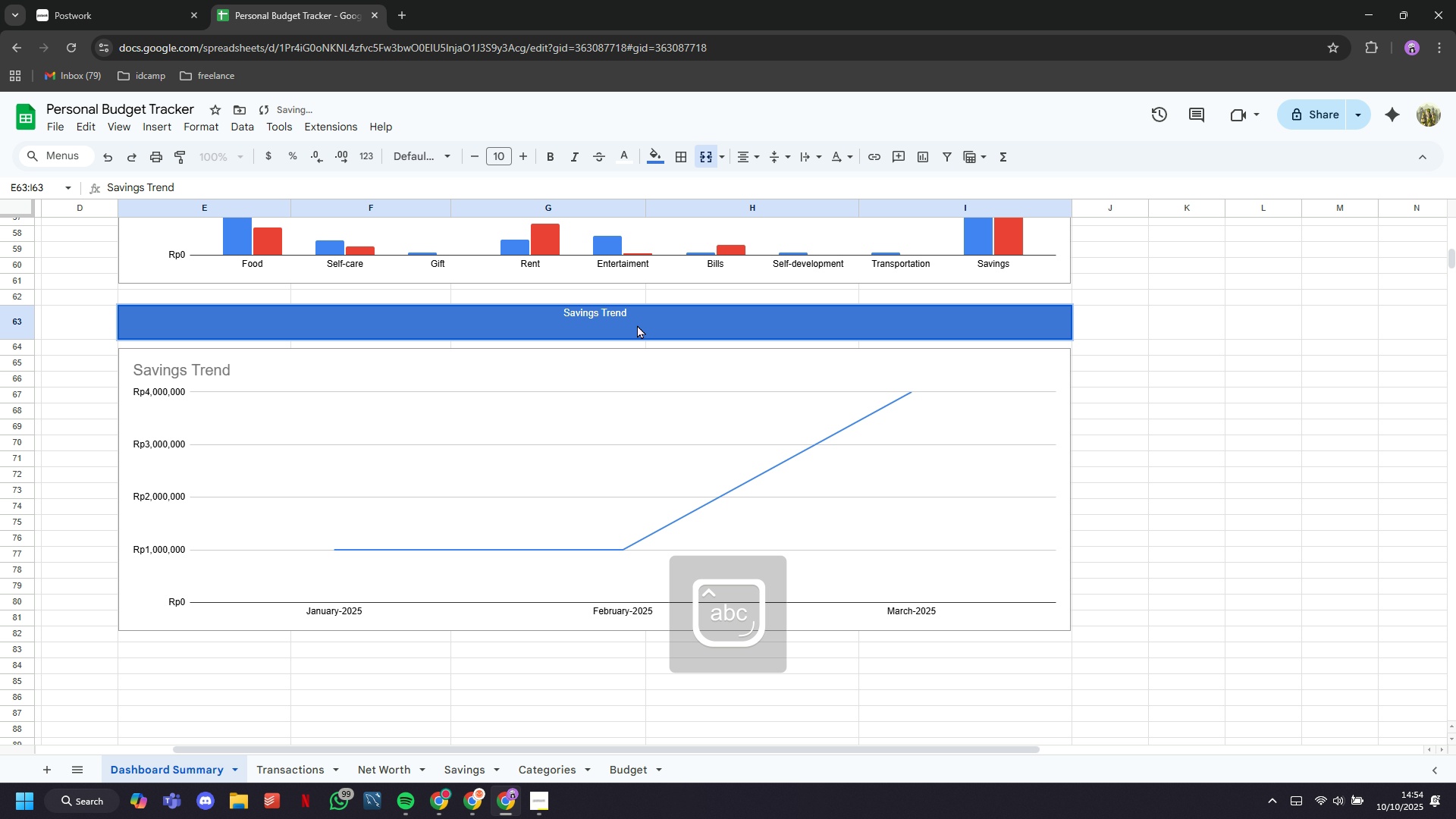 
left_click([637, 325])
 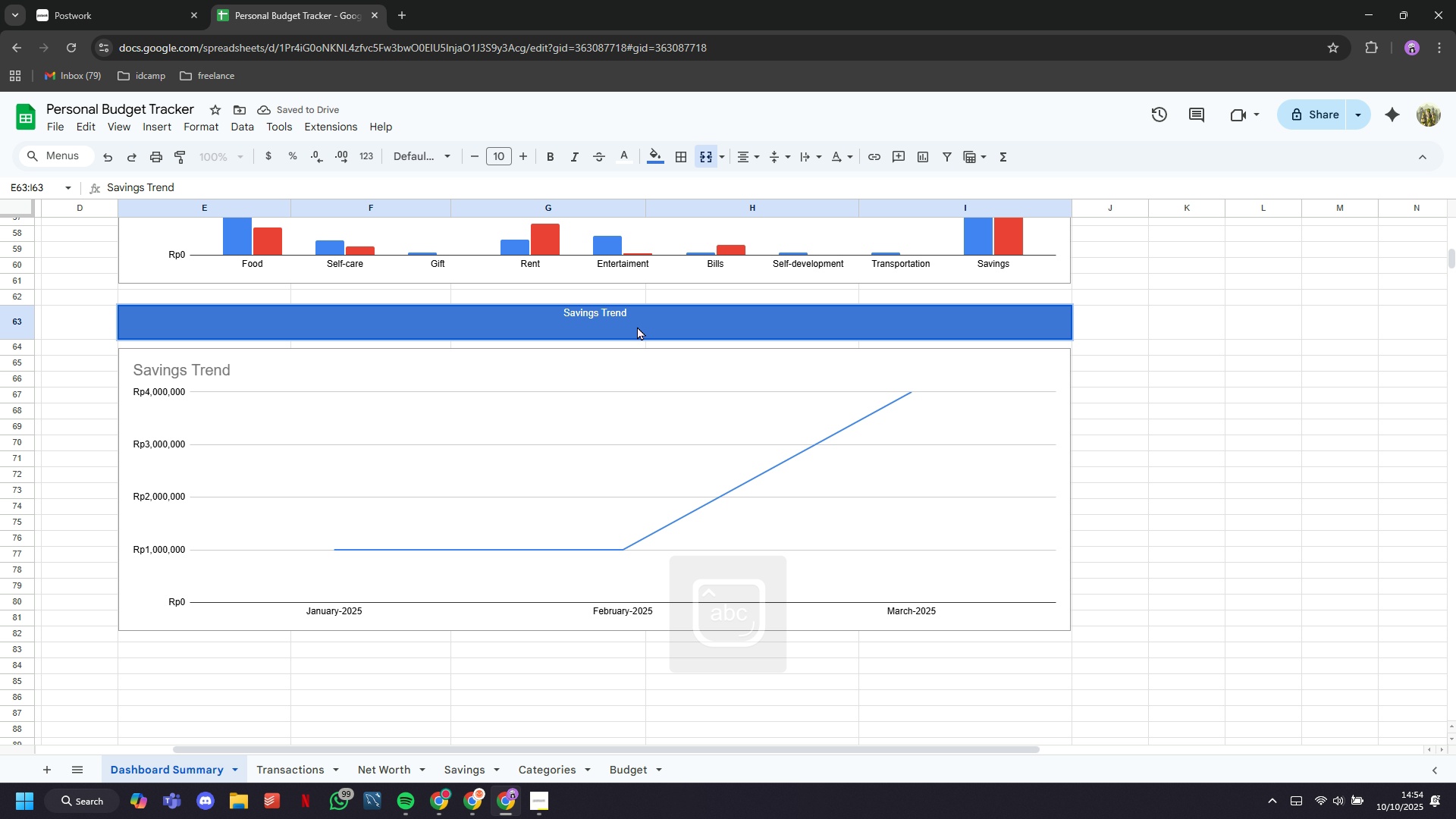 
key(Backspace)
 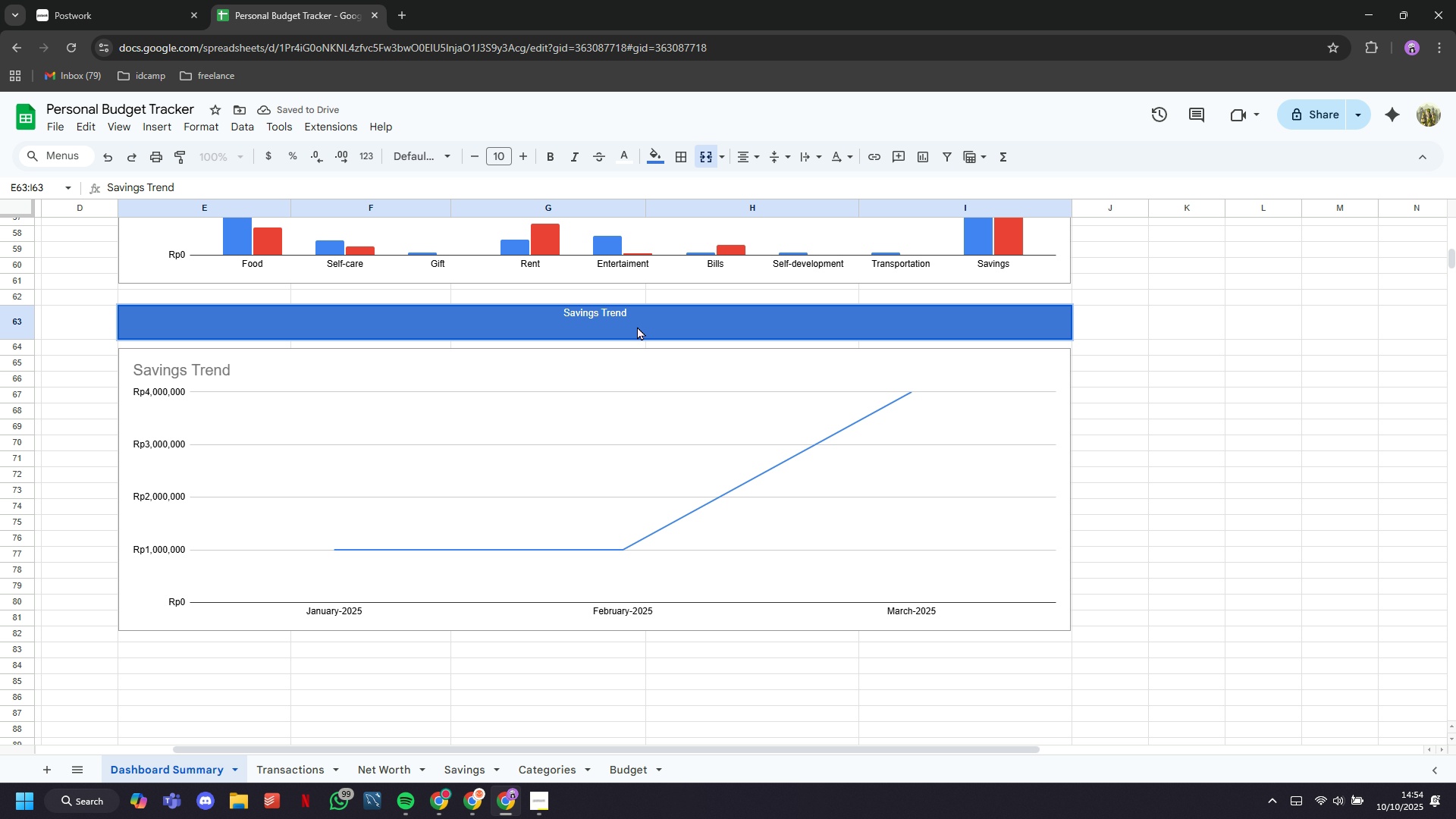 
key(Backspace)
 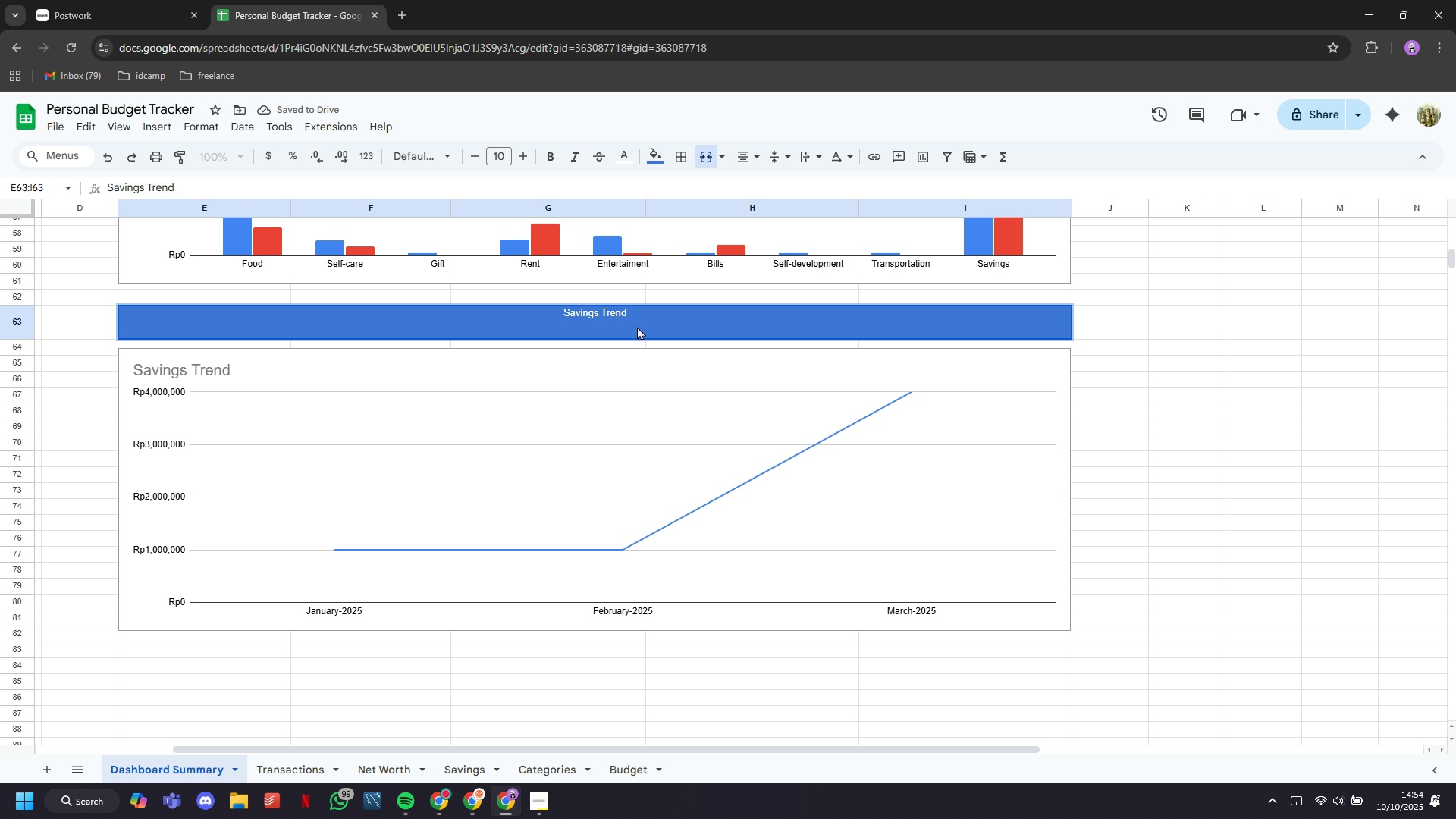 
key(Backspace)
 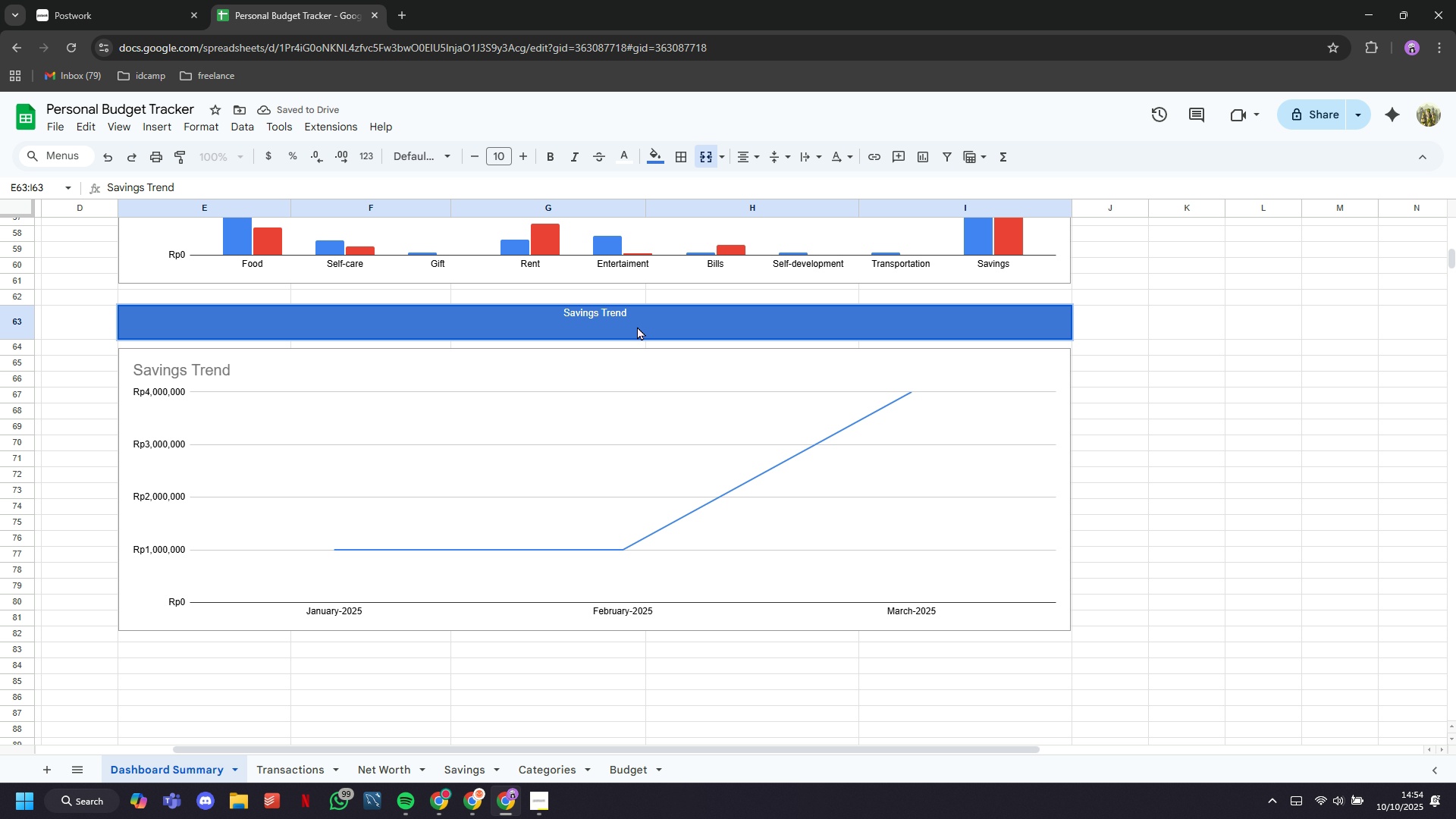 
key(Backspace)
 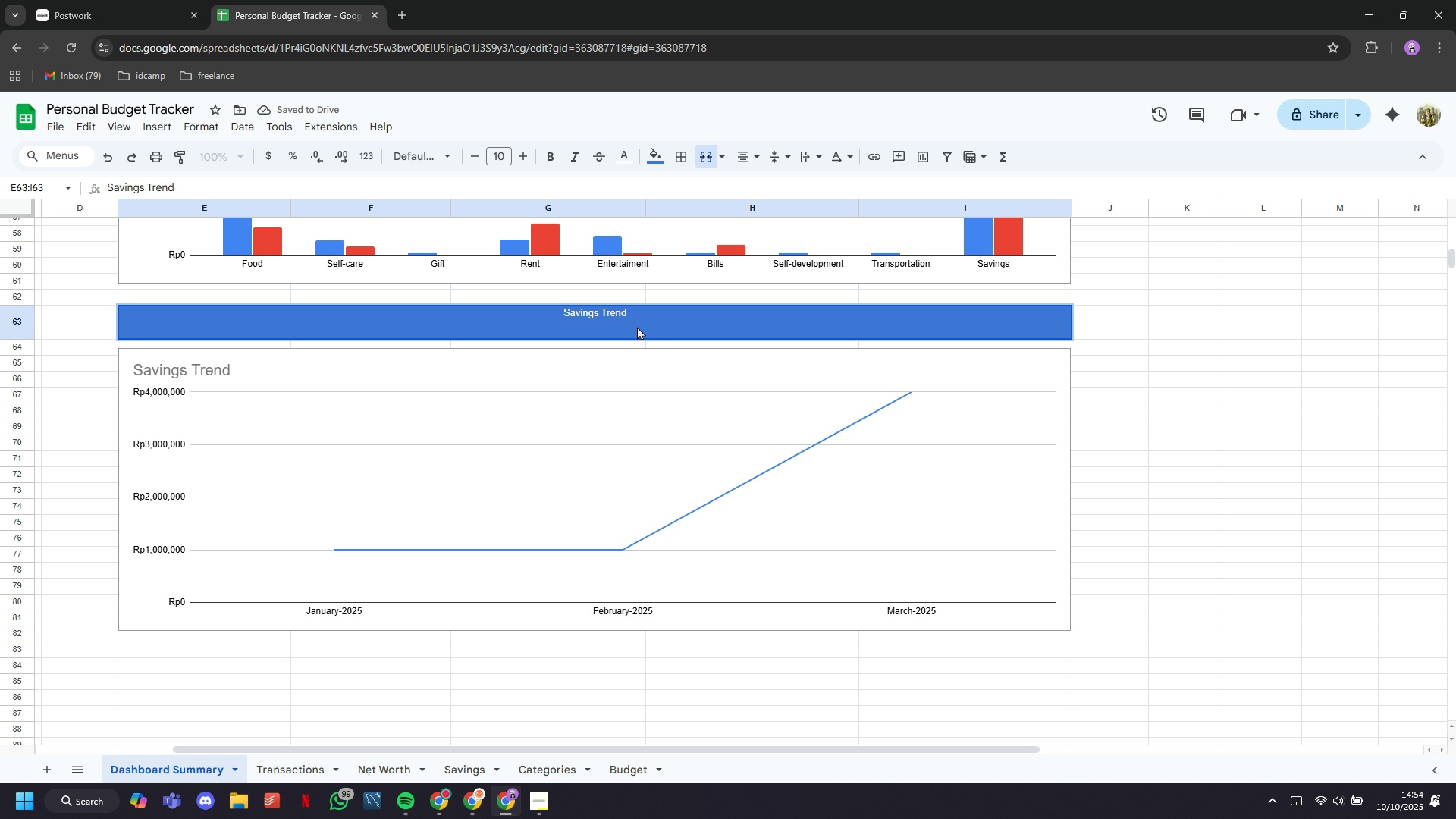 
key(Backspace)
 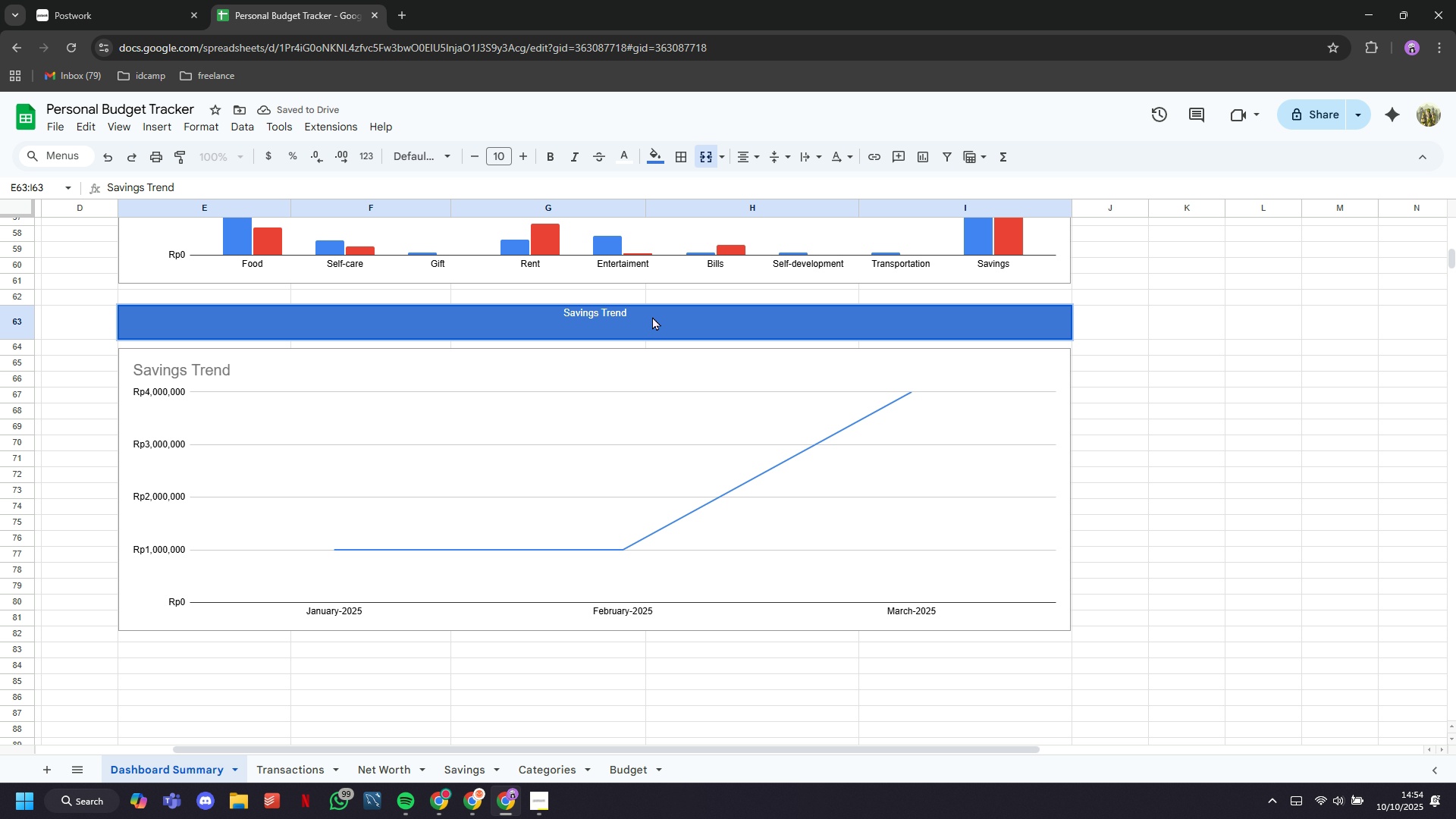 
left_click([655, 303])
 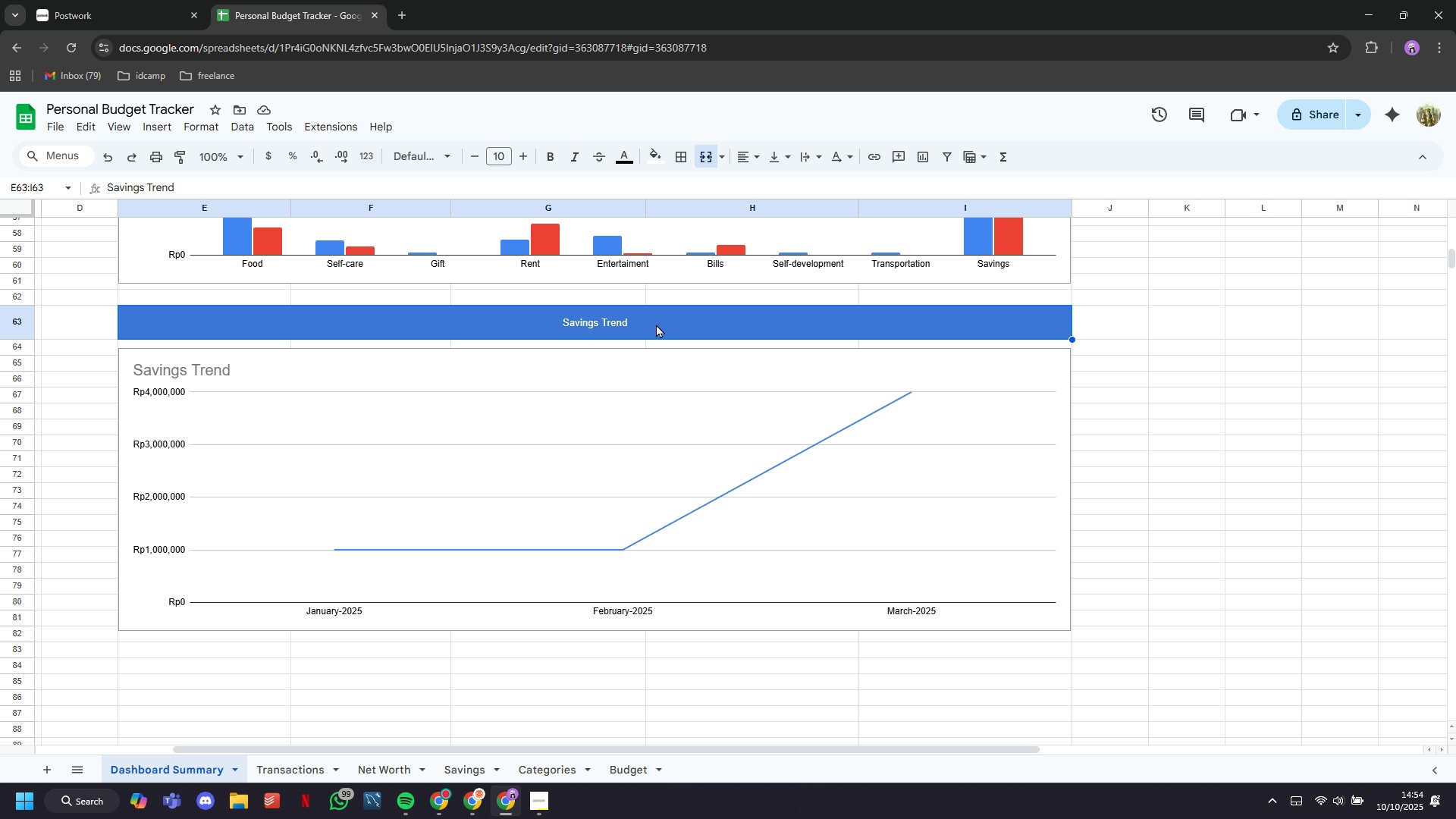 
double_click([656, 324])
 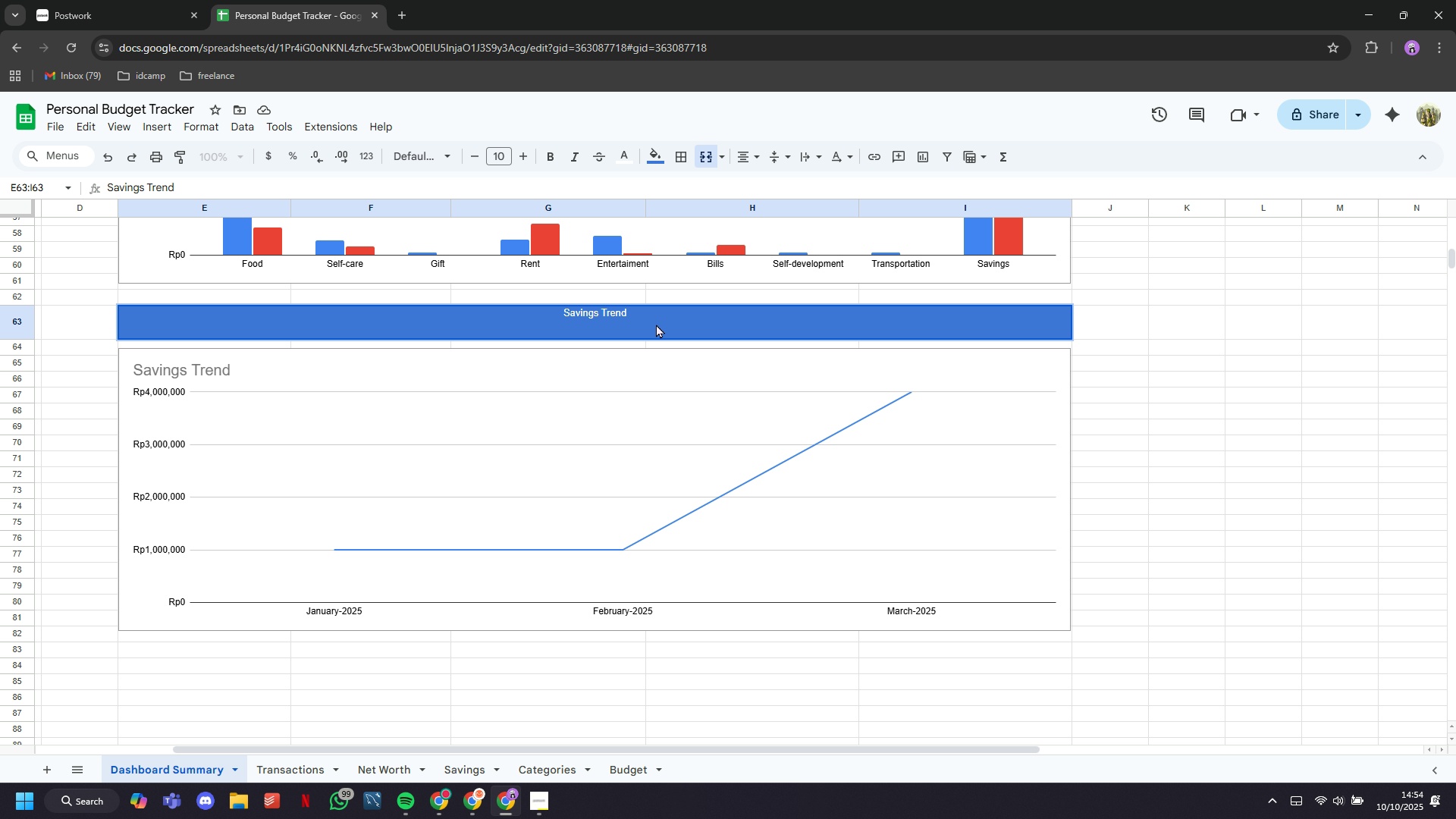 
triple_click([656, 324])
 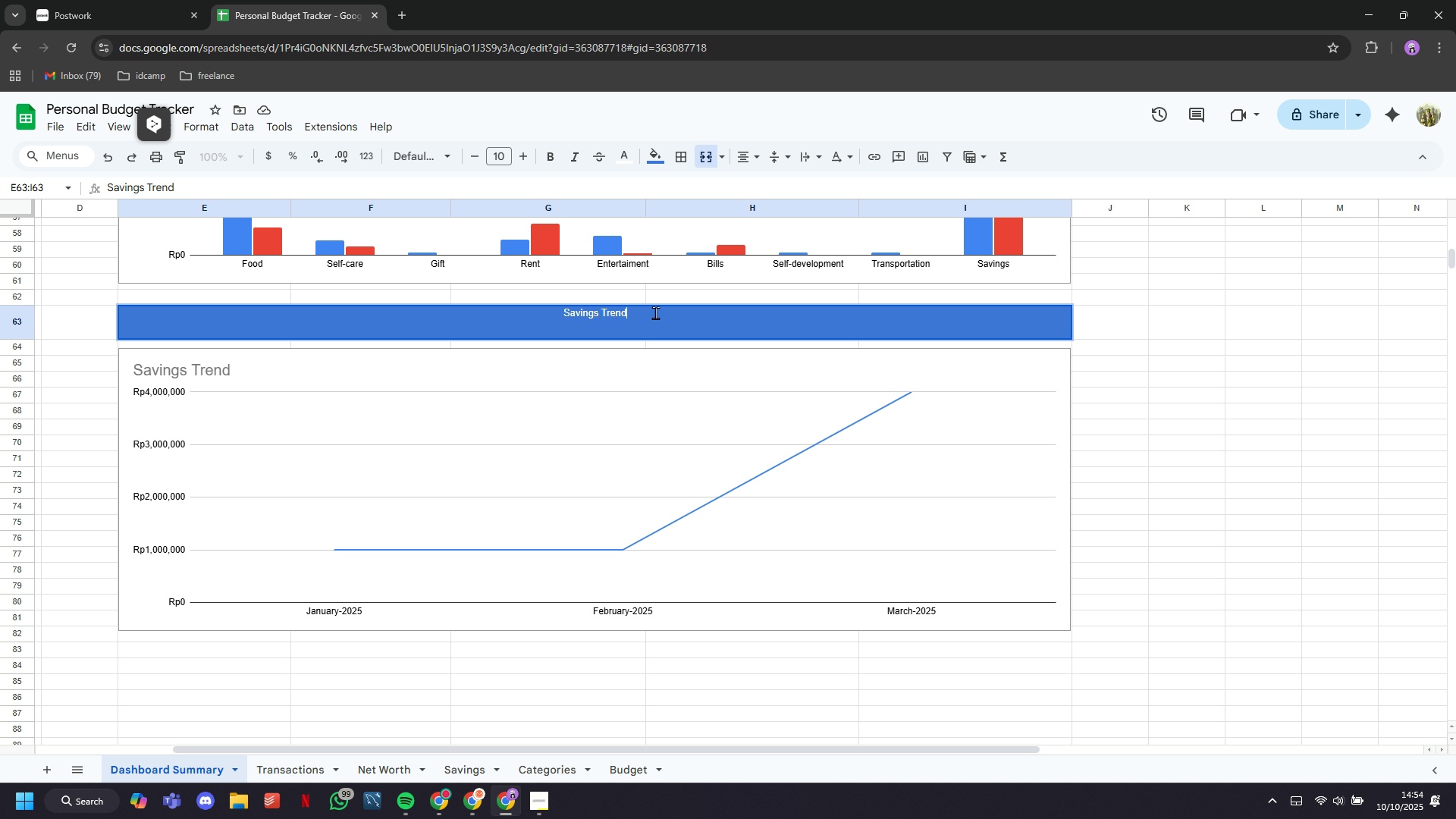 
left_click([655, 312])
 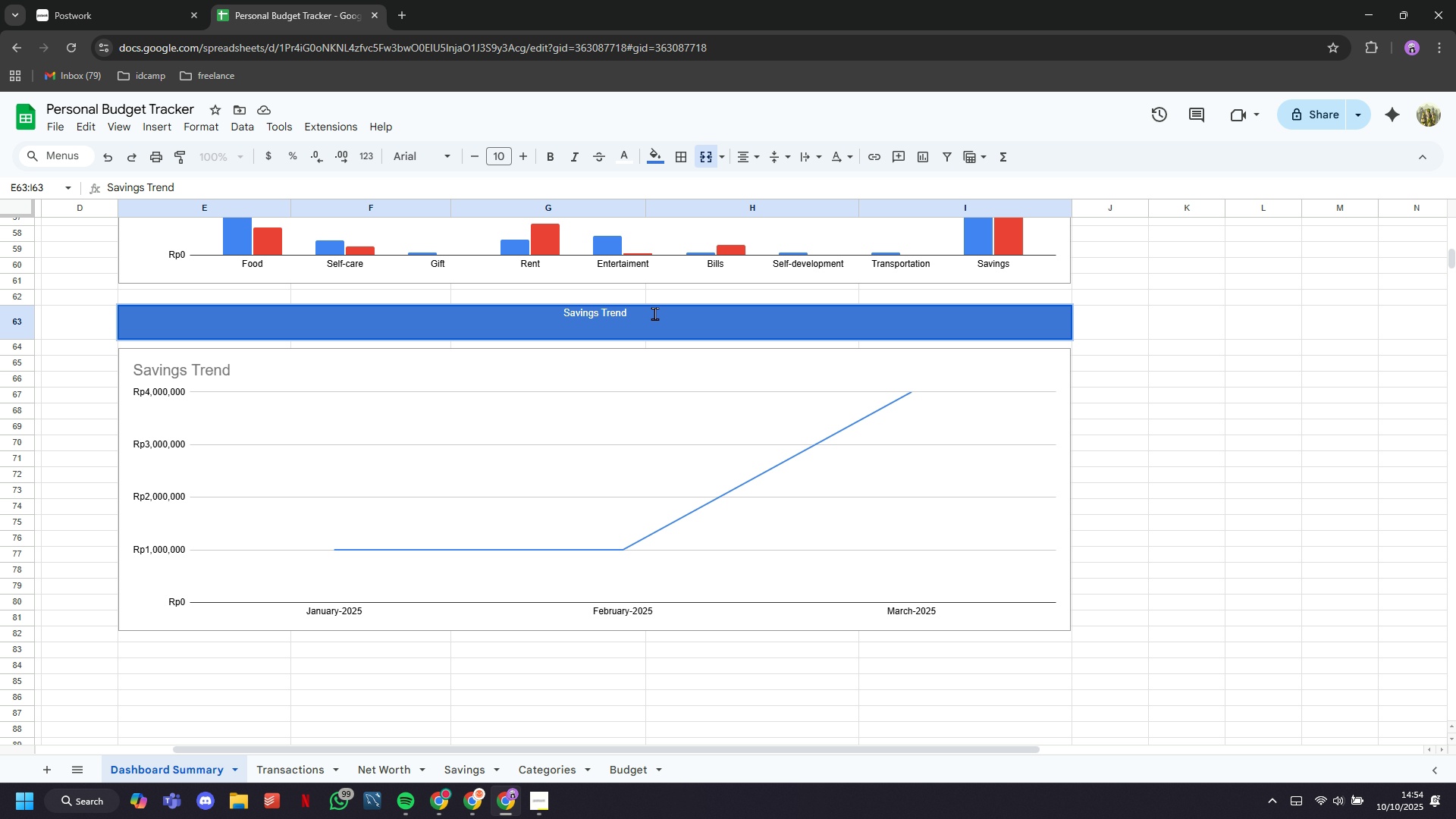 
key(Backspace)
 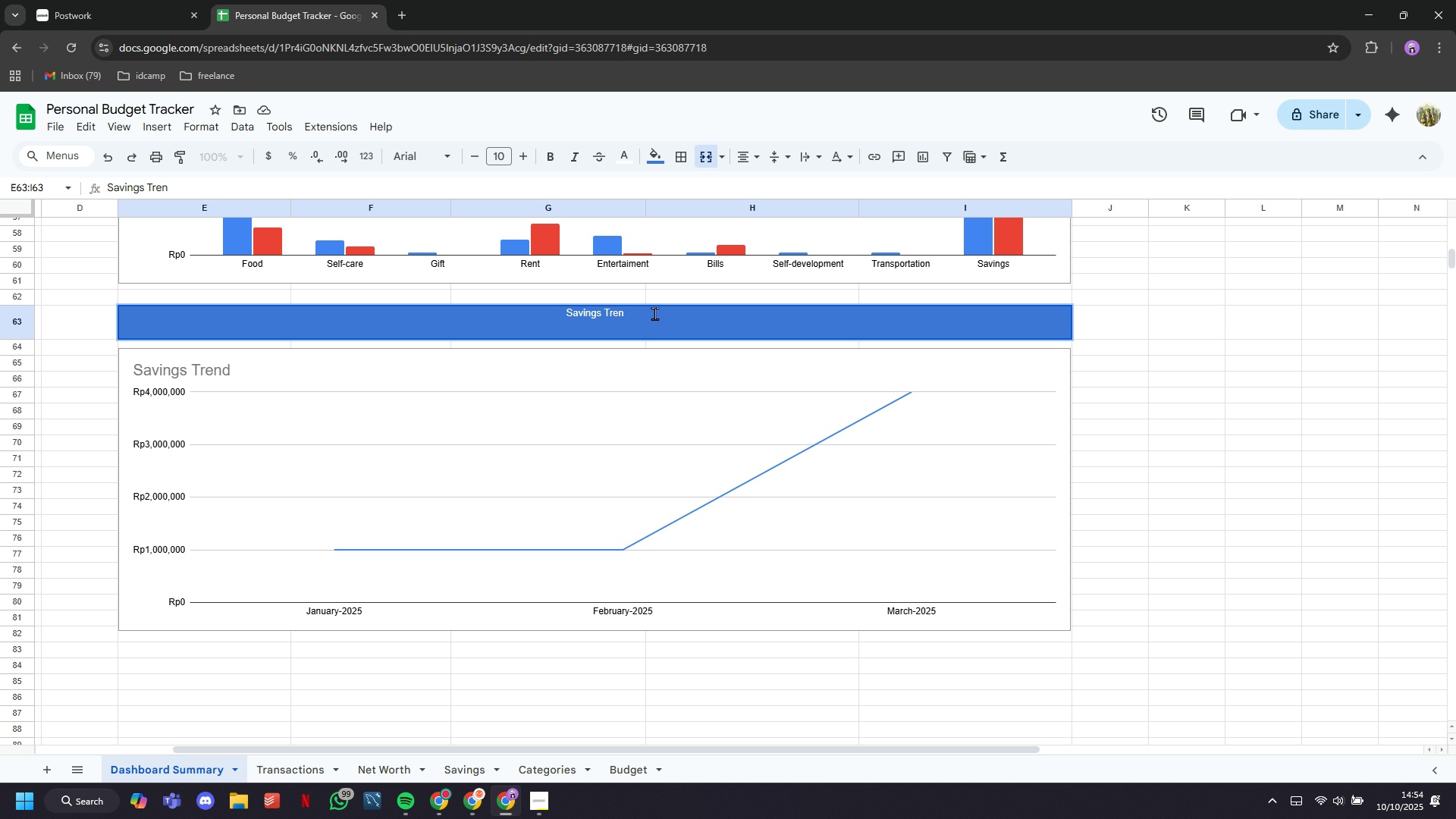 
key(Backspace)
 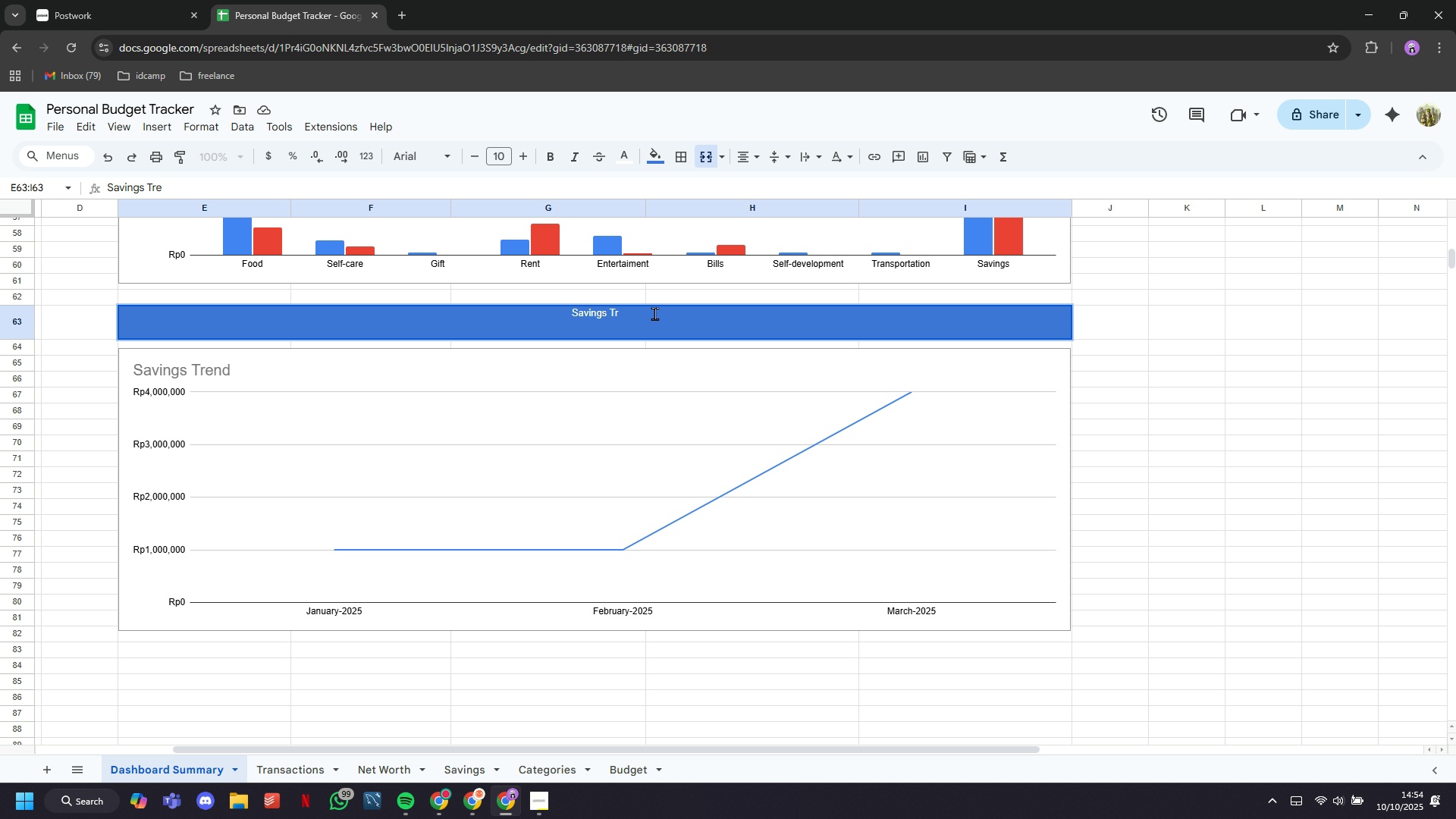 
key(Backspace)
 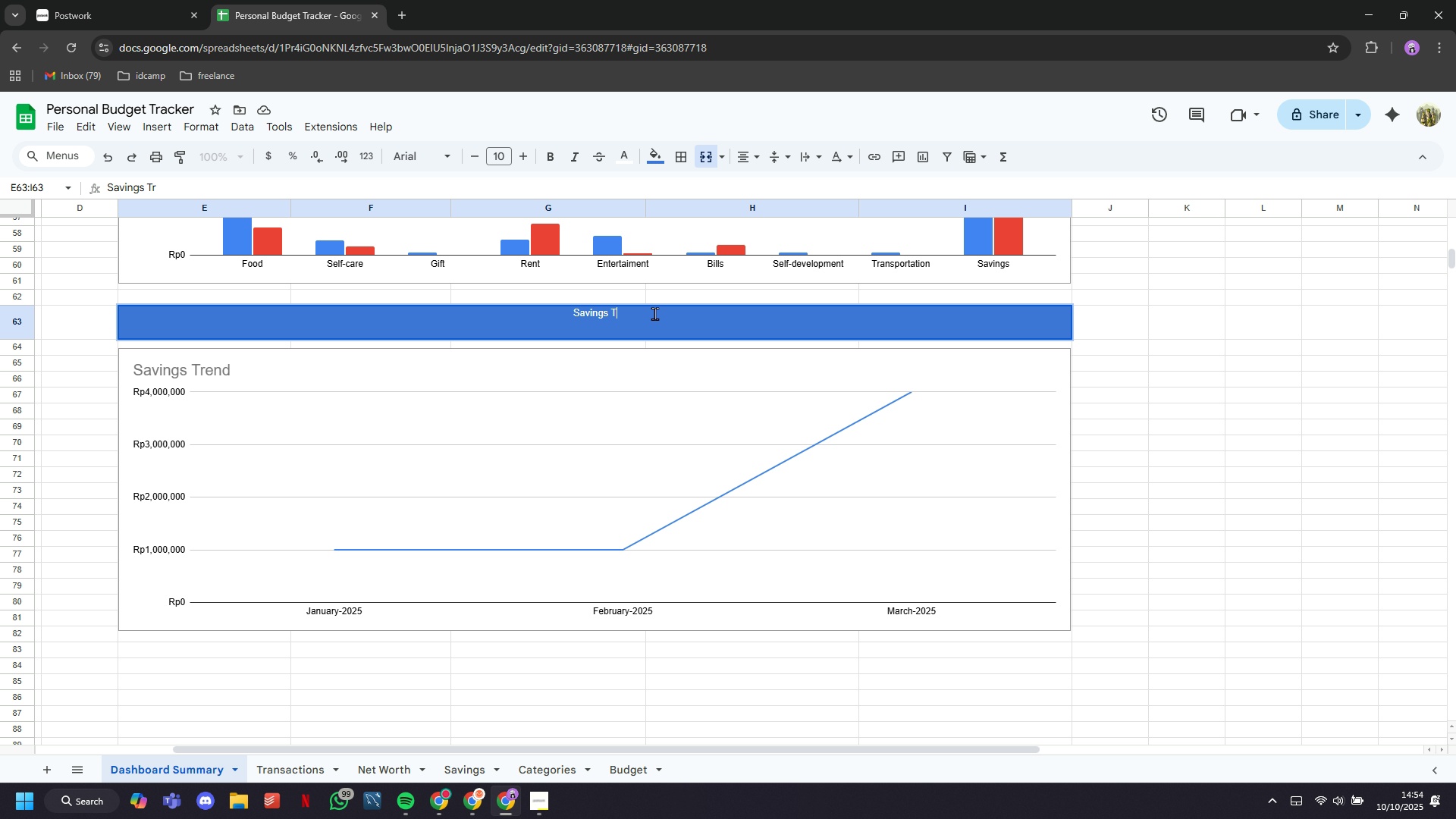 
key(Backspace)
 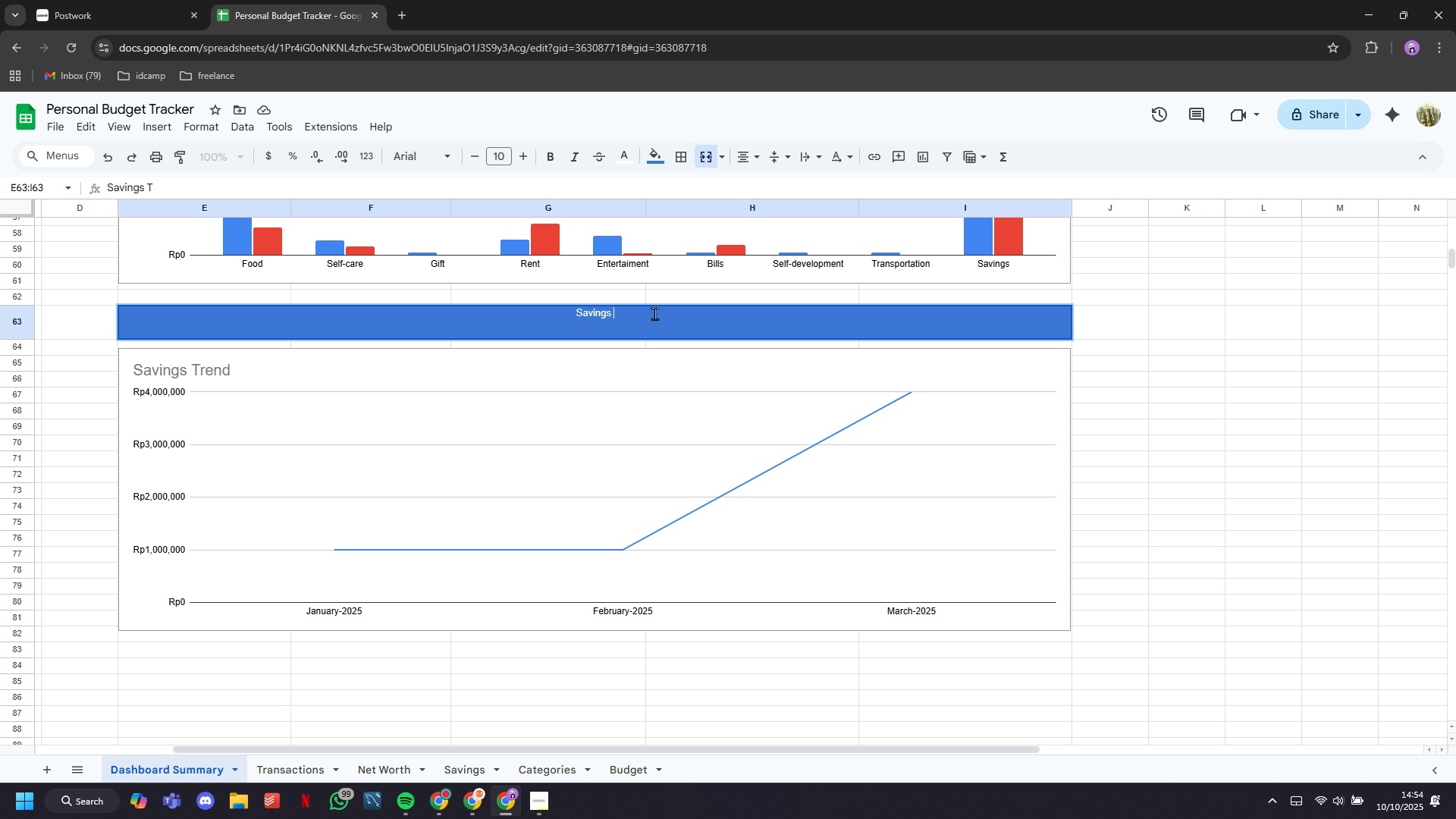 
key(Backspace)
 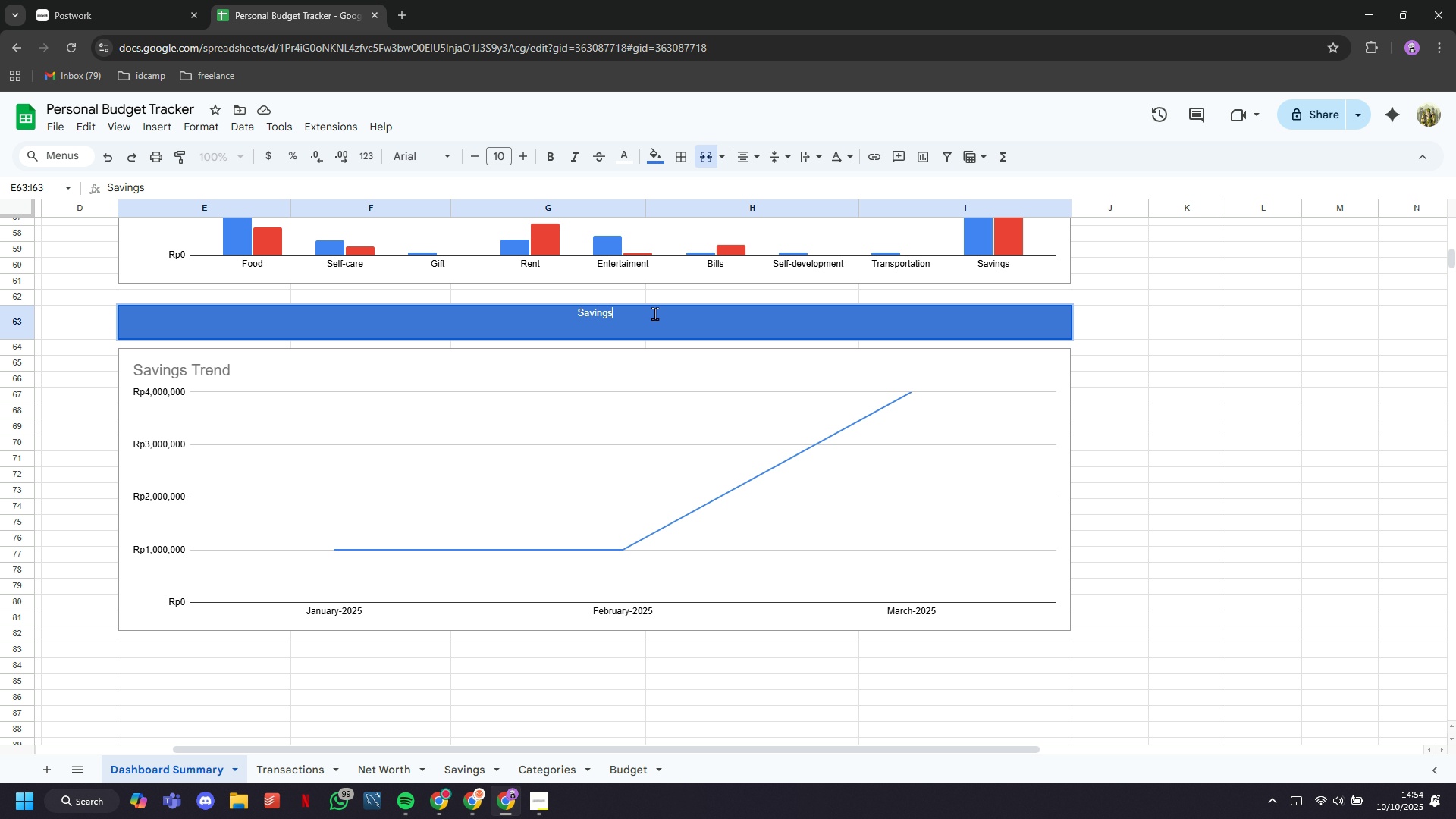 
key(Backspace)
 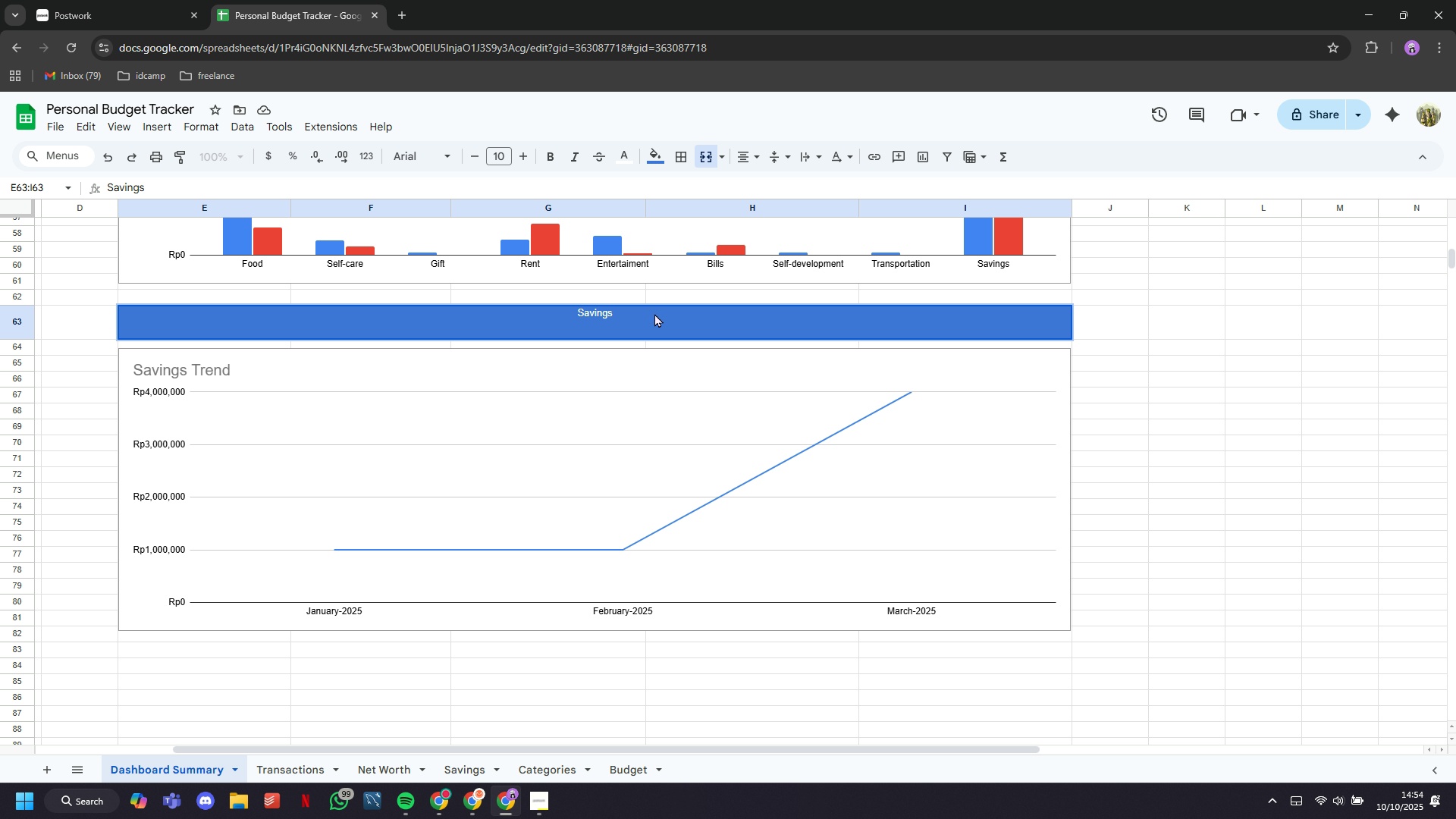 
key(Enter)
 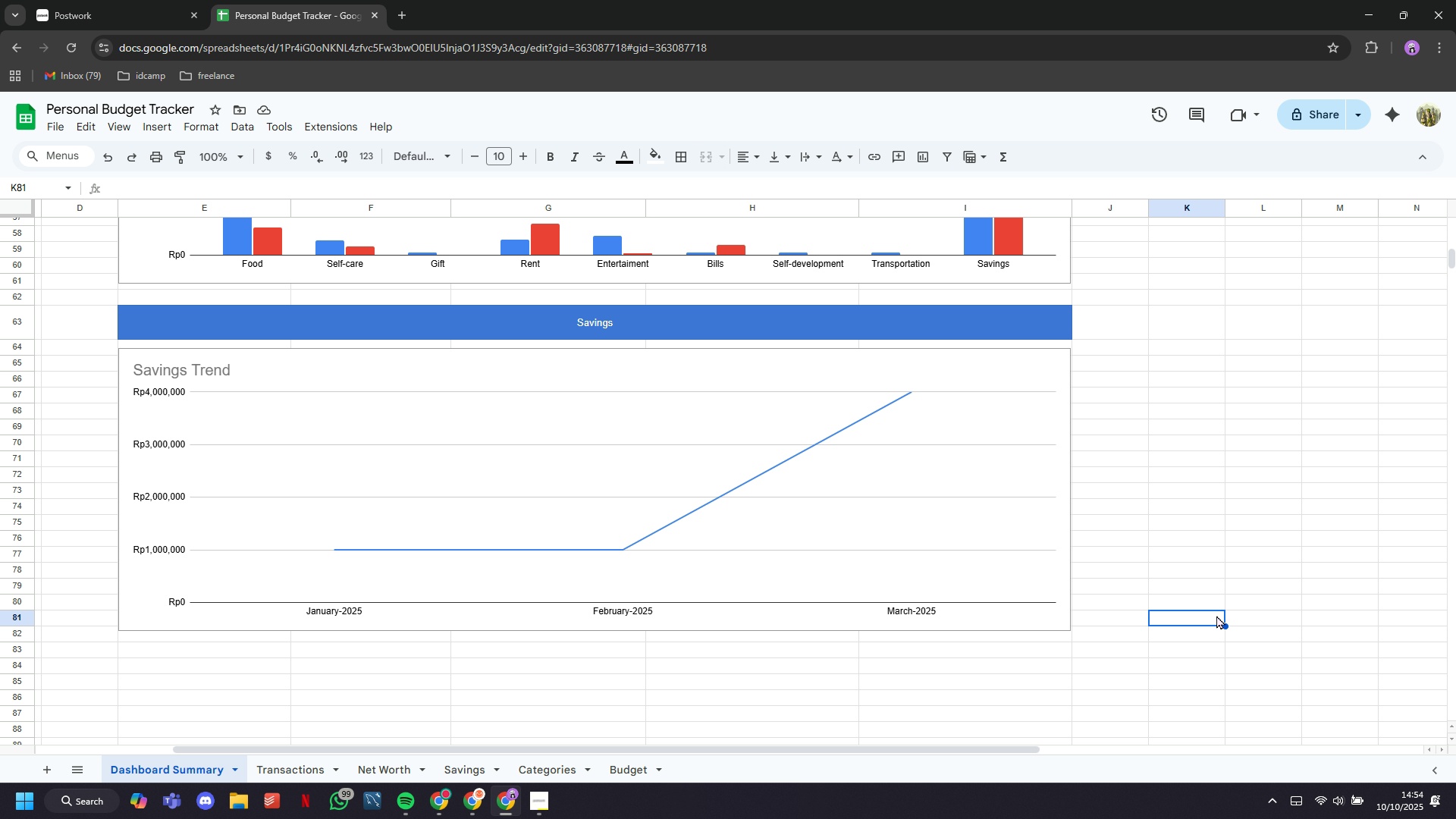 
wait(6.33)
 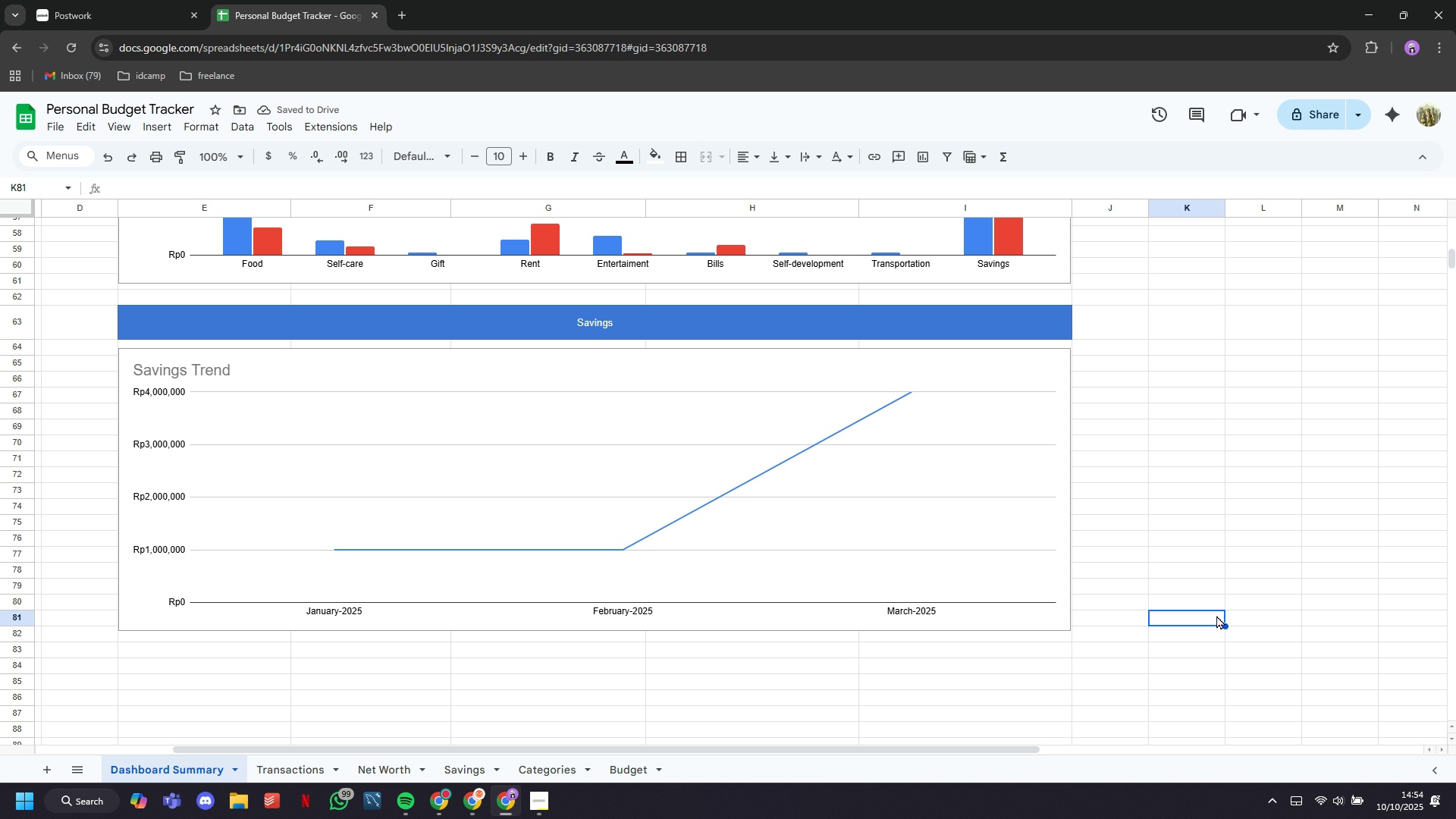 
scroll: coordinate [898, 553], scroll_direction: up, amount: 17.0
 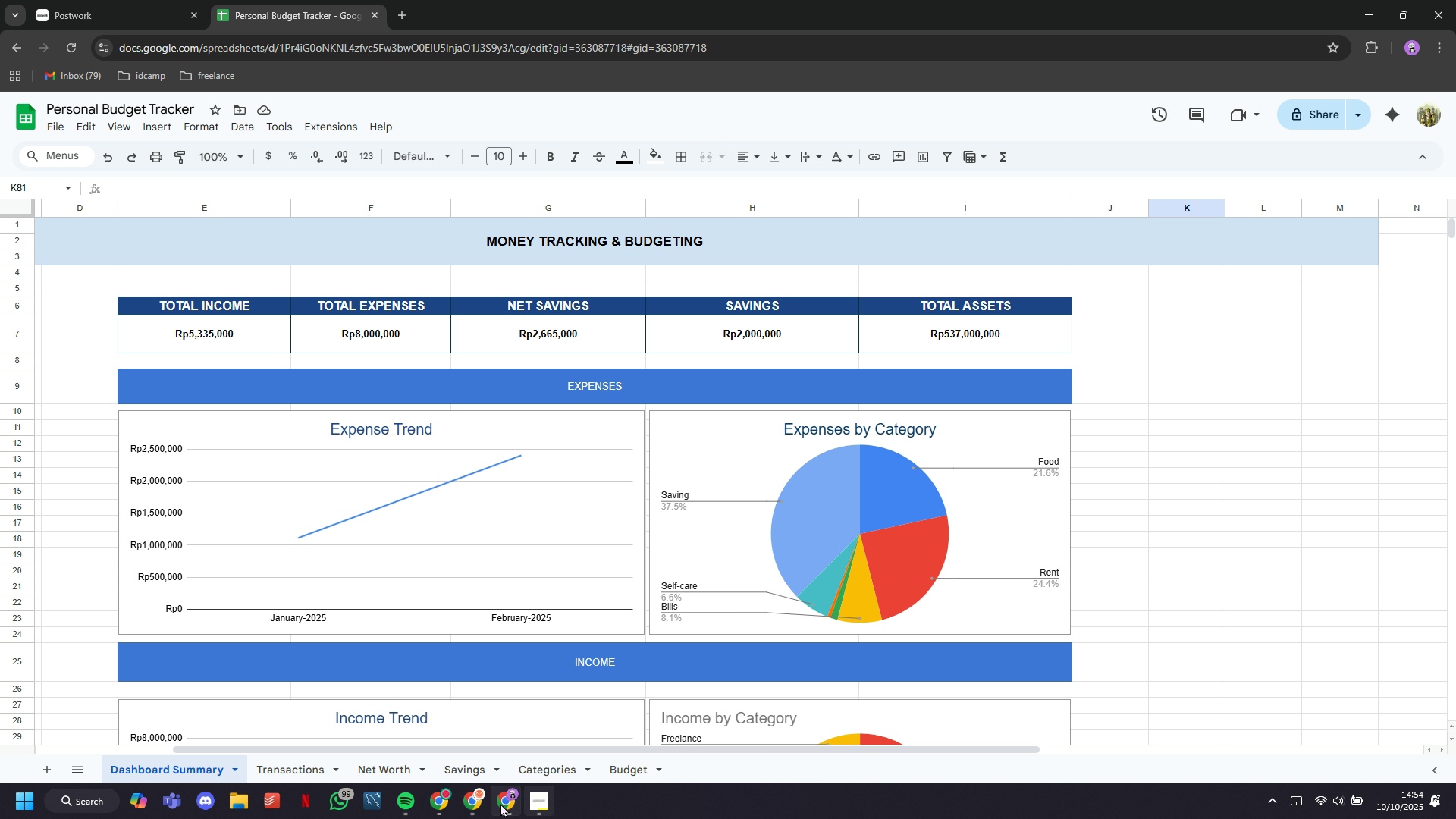 
left_click([500, 803])
 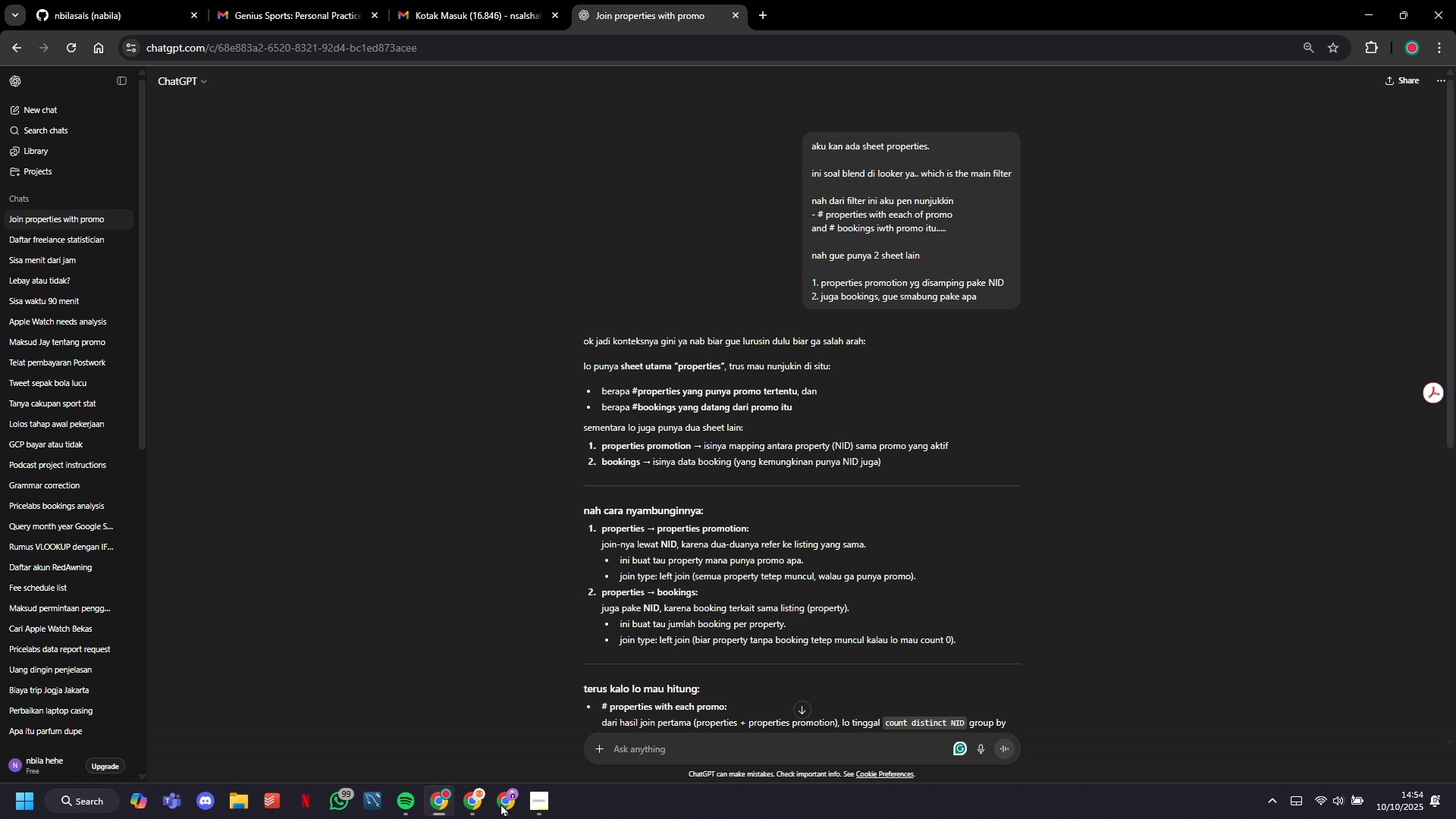 
left_click([500, 803])
 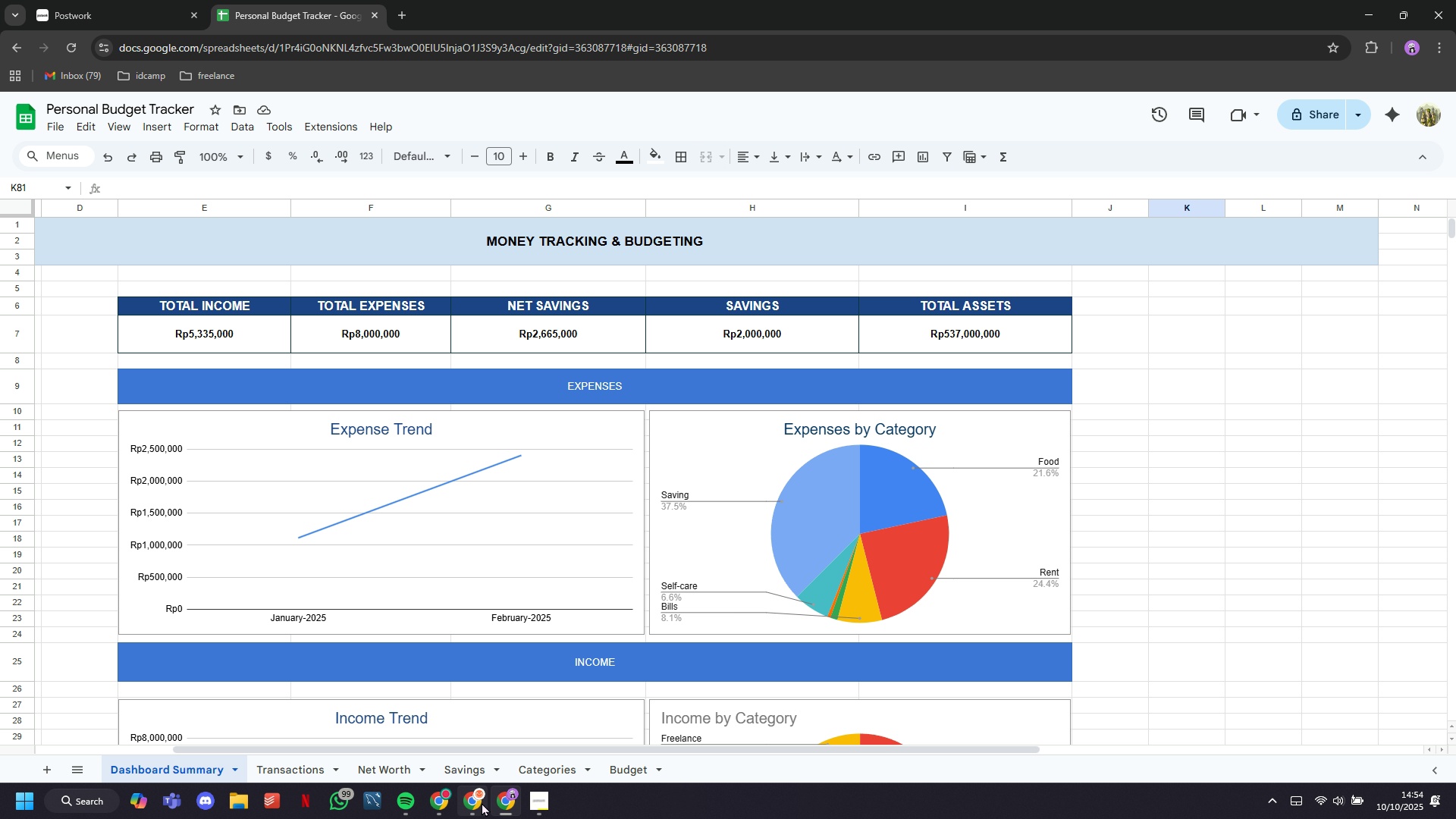 
left_click([482, 802])